 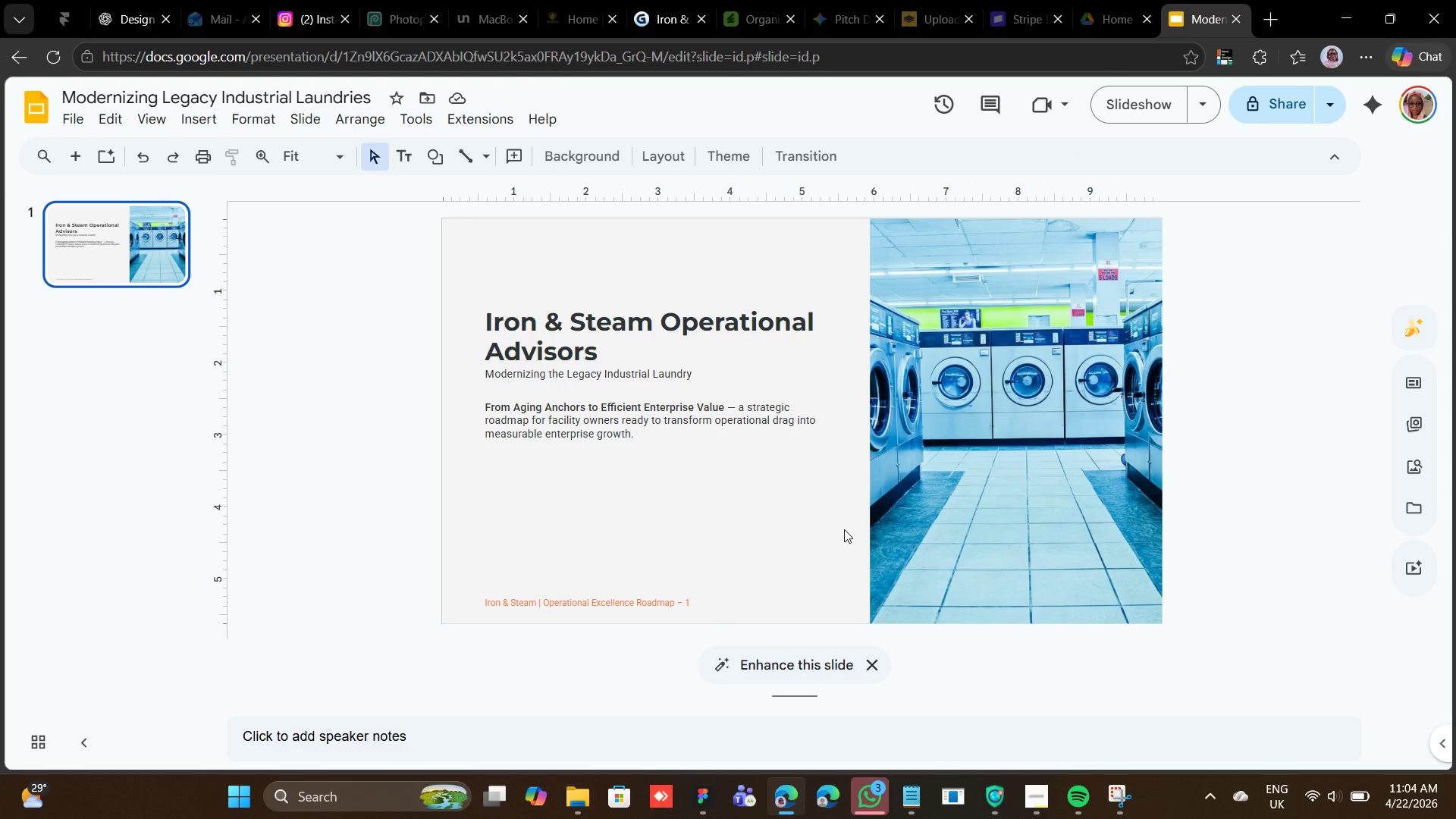 
left_click([1003, 472])
 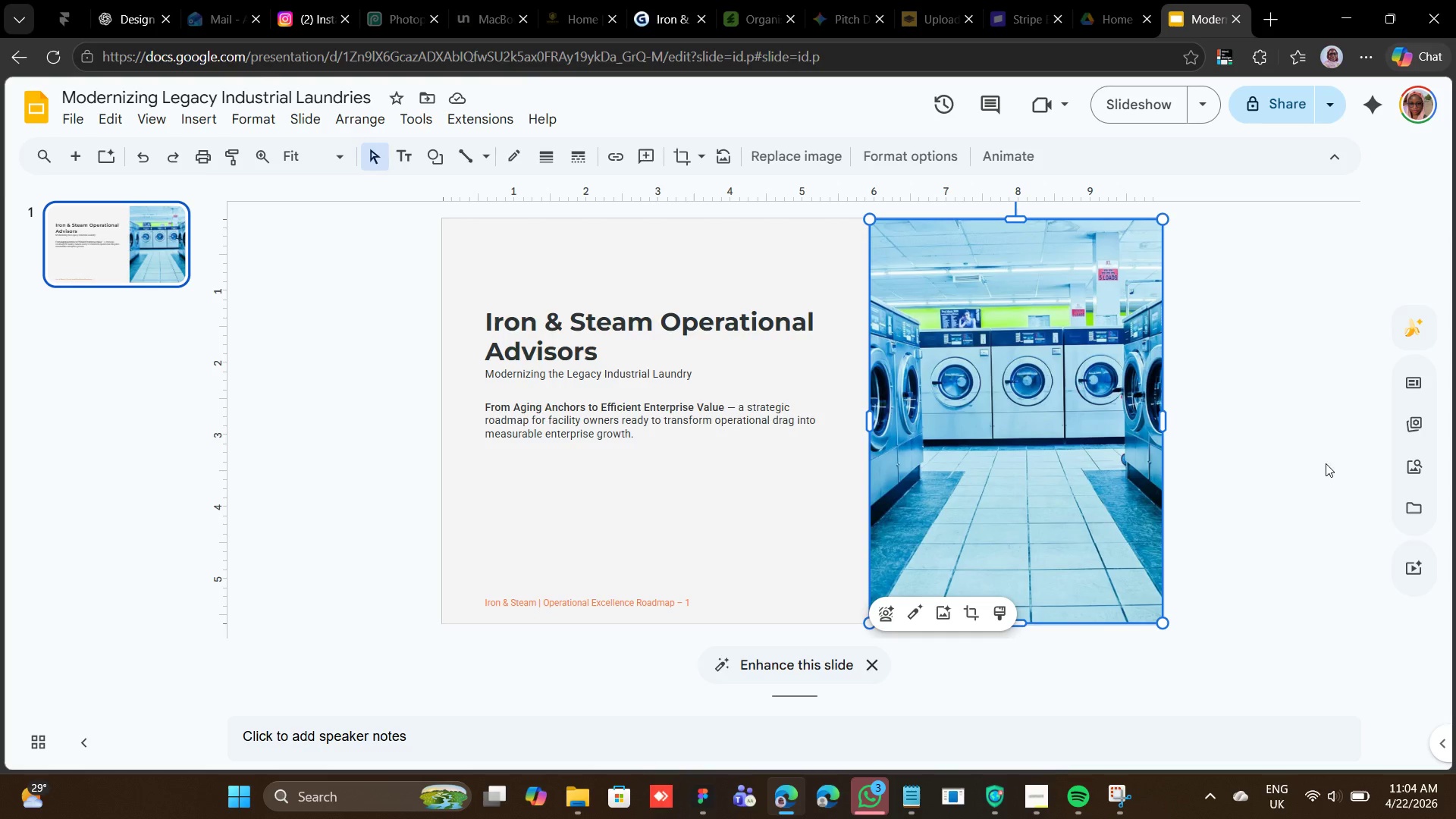 
left_click([1316, 460])
 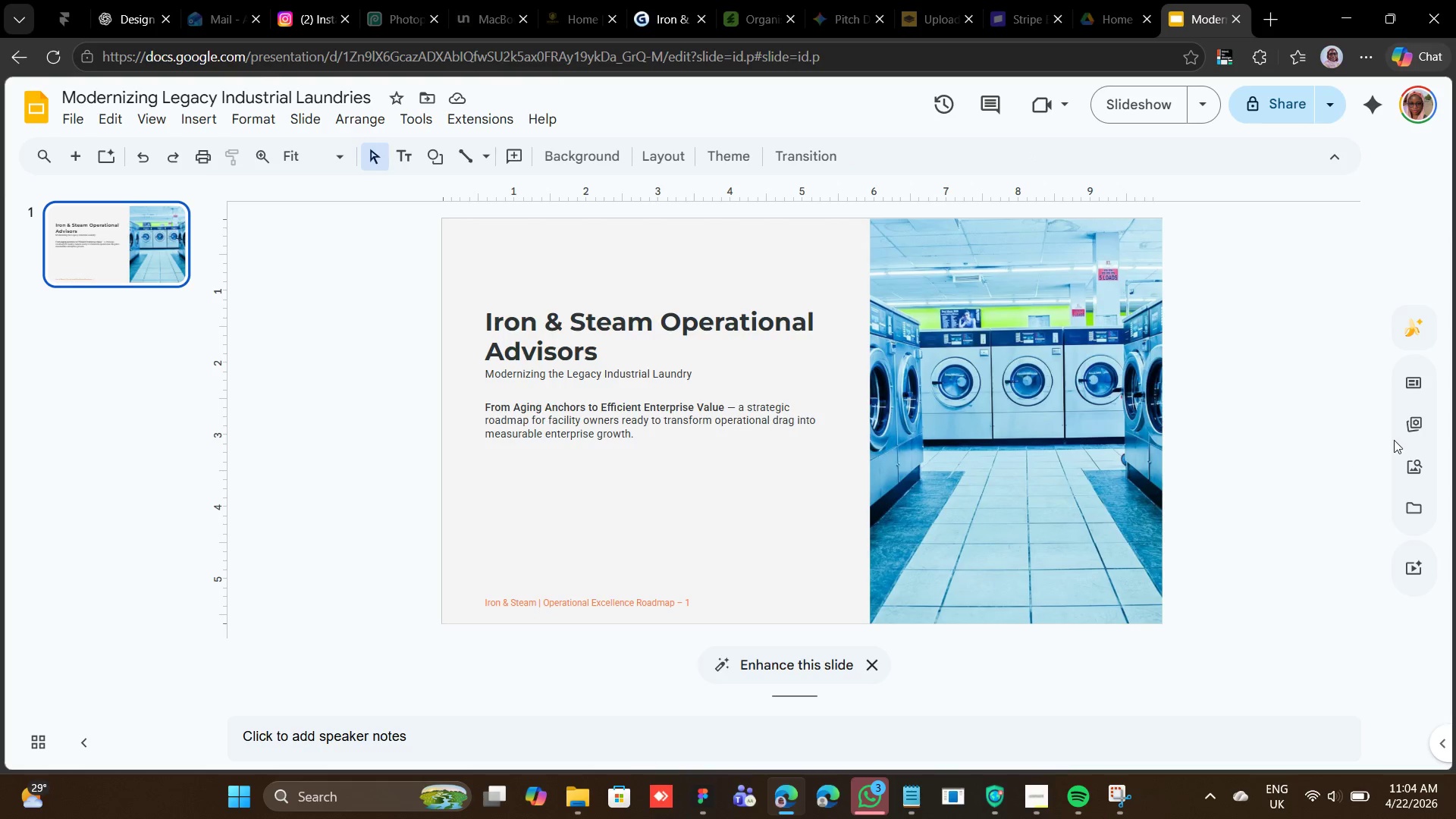 
mouse_move([1405, 453])
 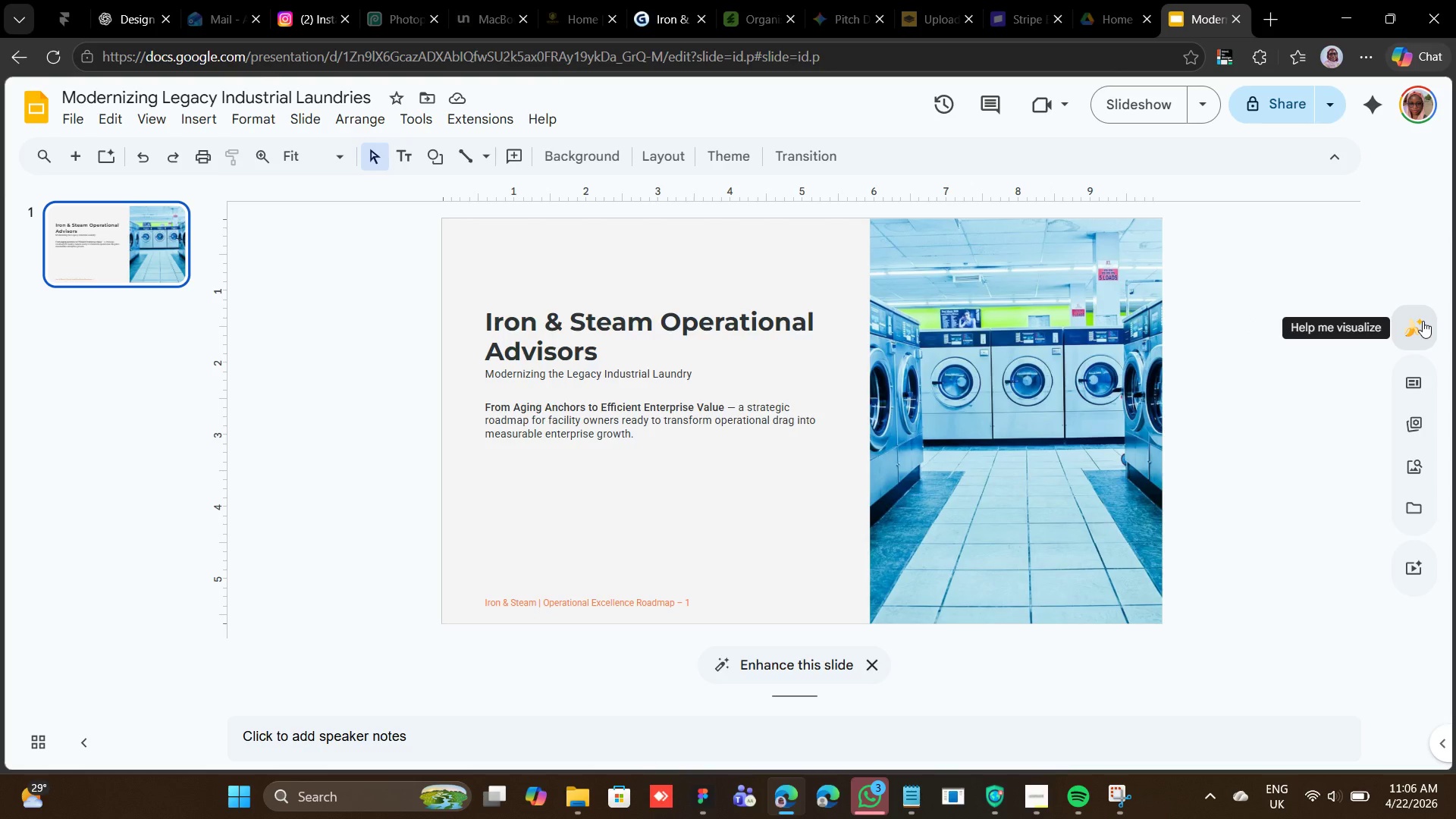 
wait(119.06)
 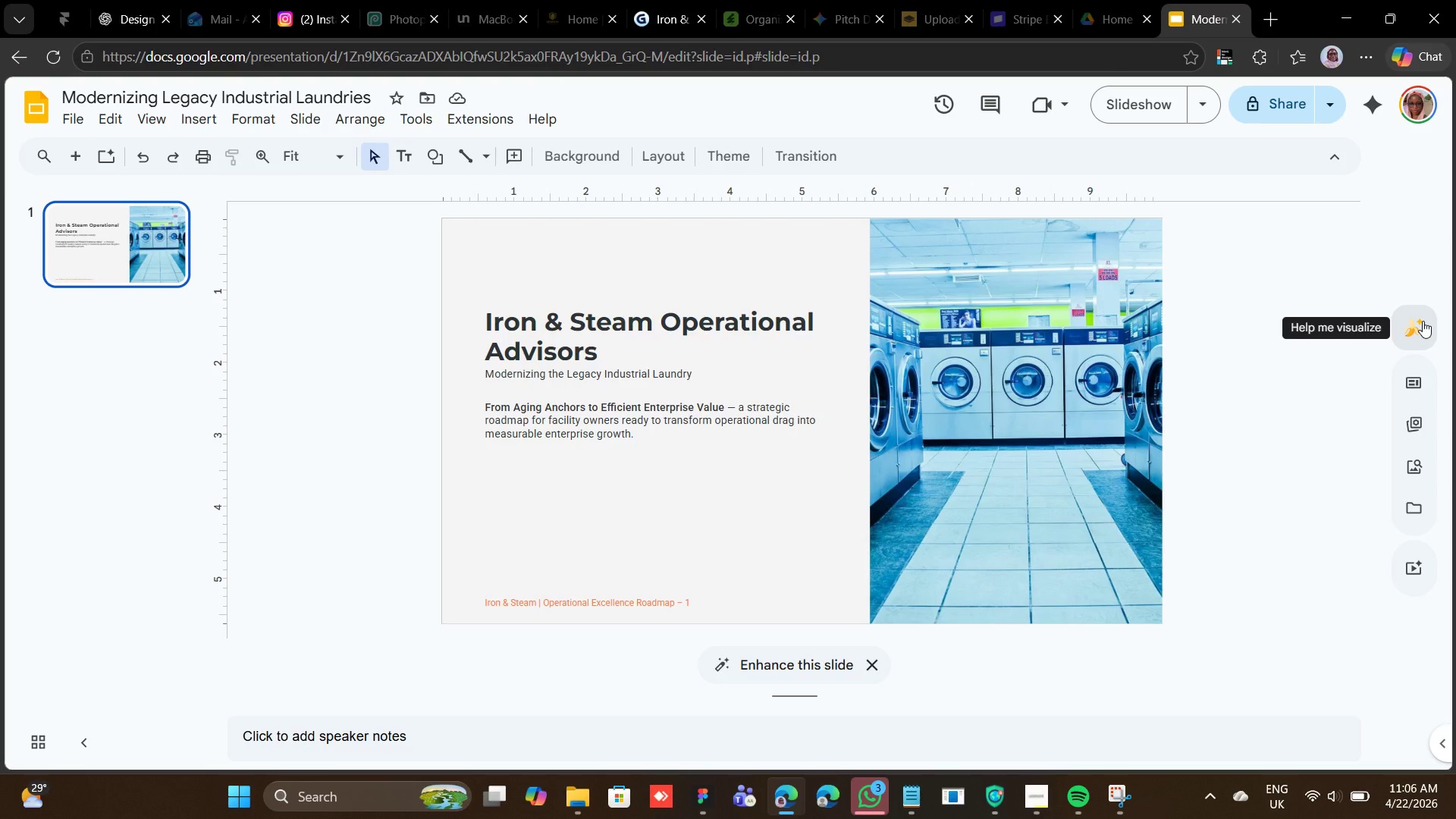 
left_click([1043, 792])